 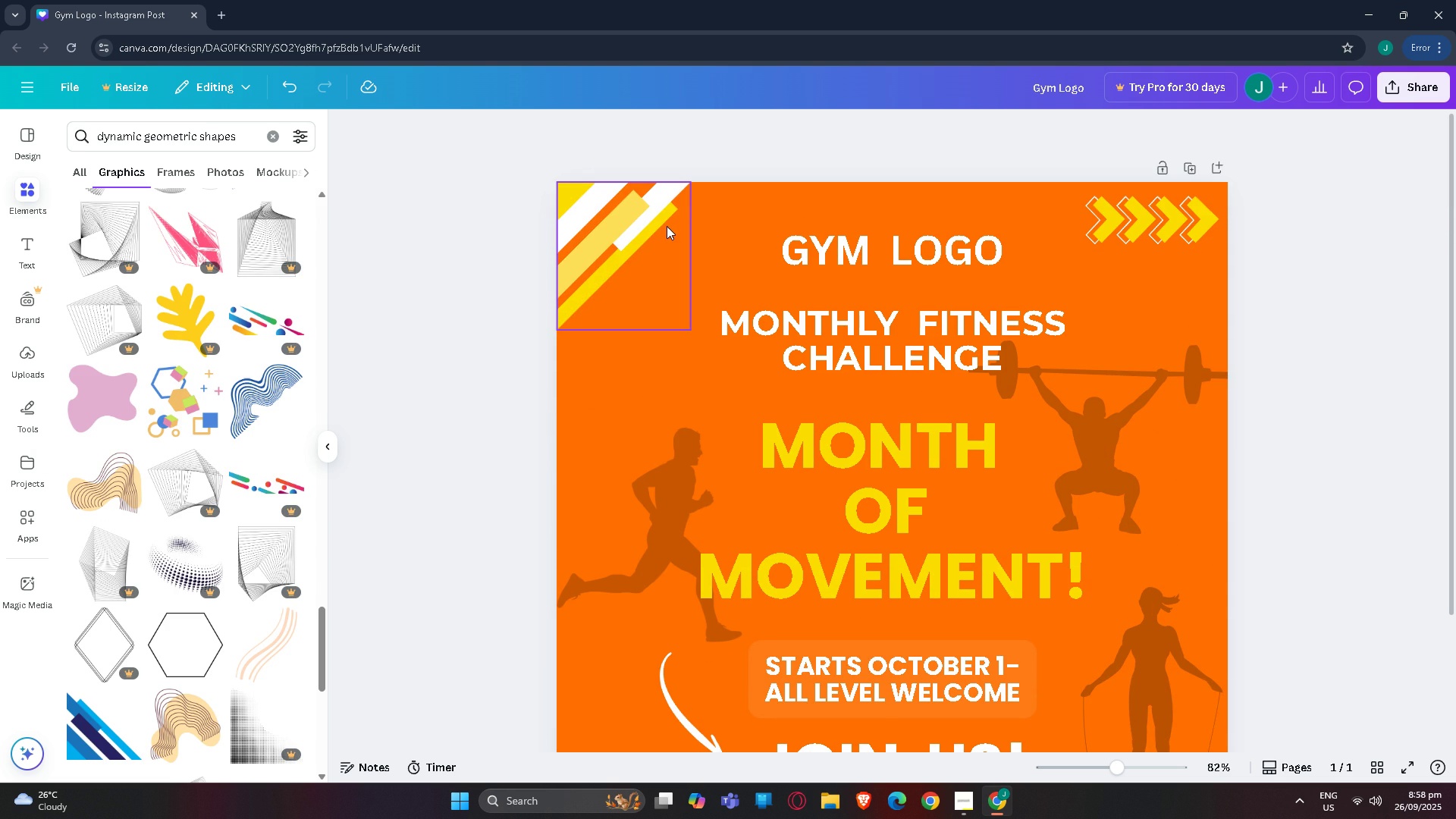 
left_click([611, 234])
 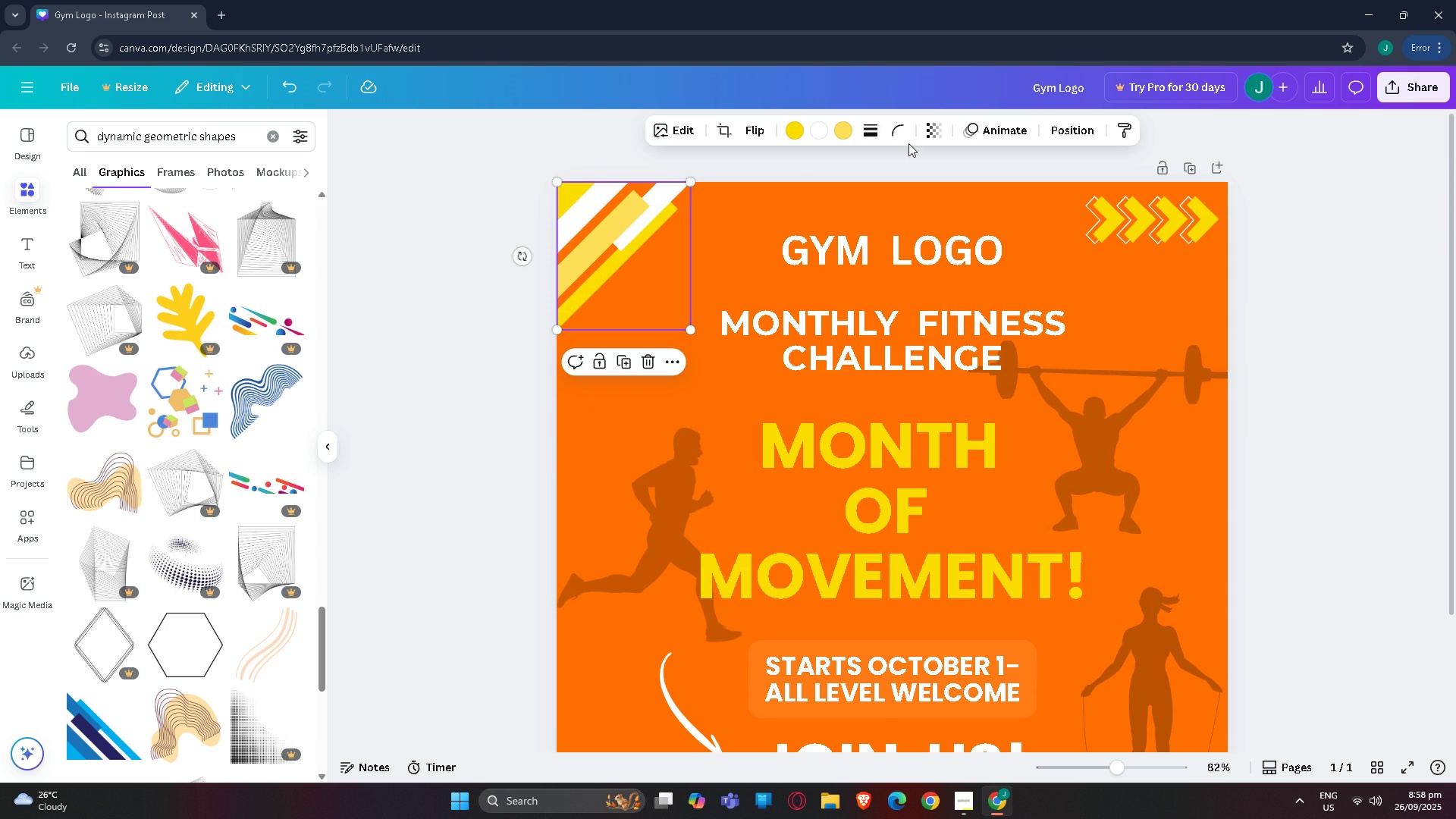 
key(Backspace)
 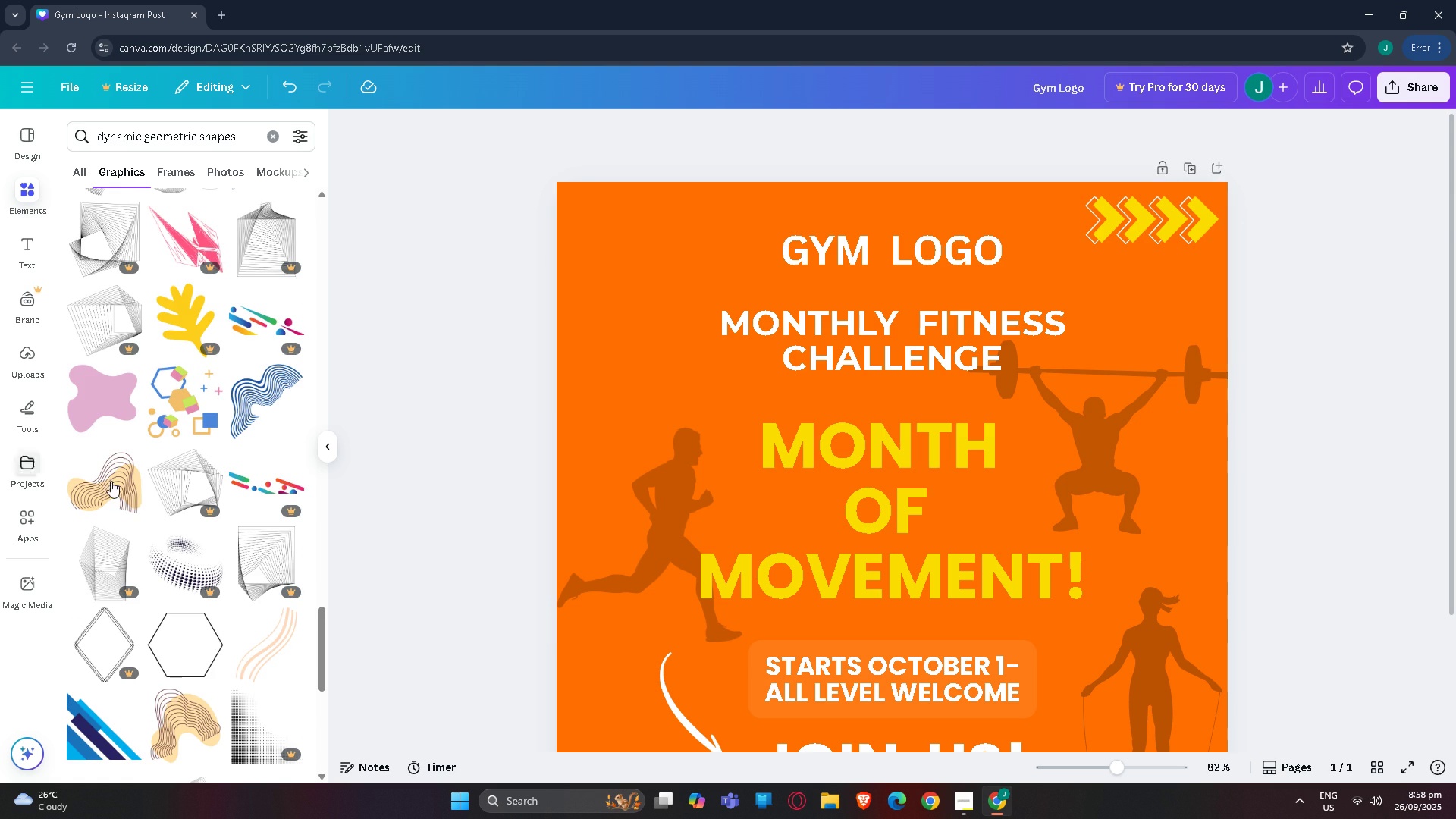 
scroll: coordinate [495, 311], scroll_direction: down, amount: 9.0
 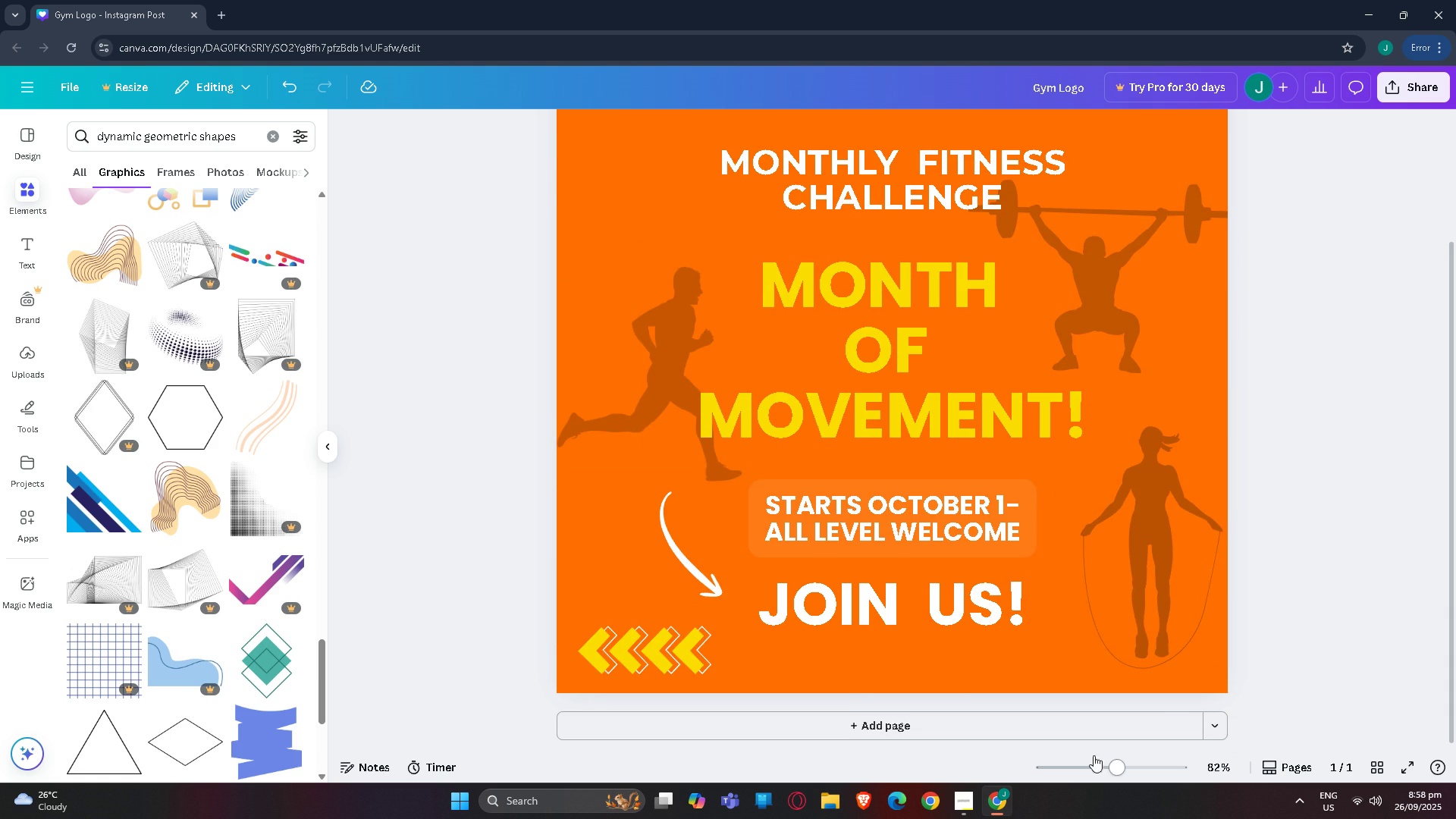 
left_click([1104, 769])